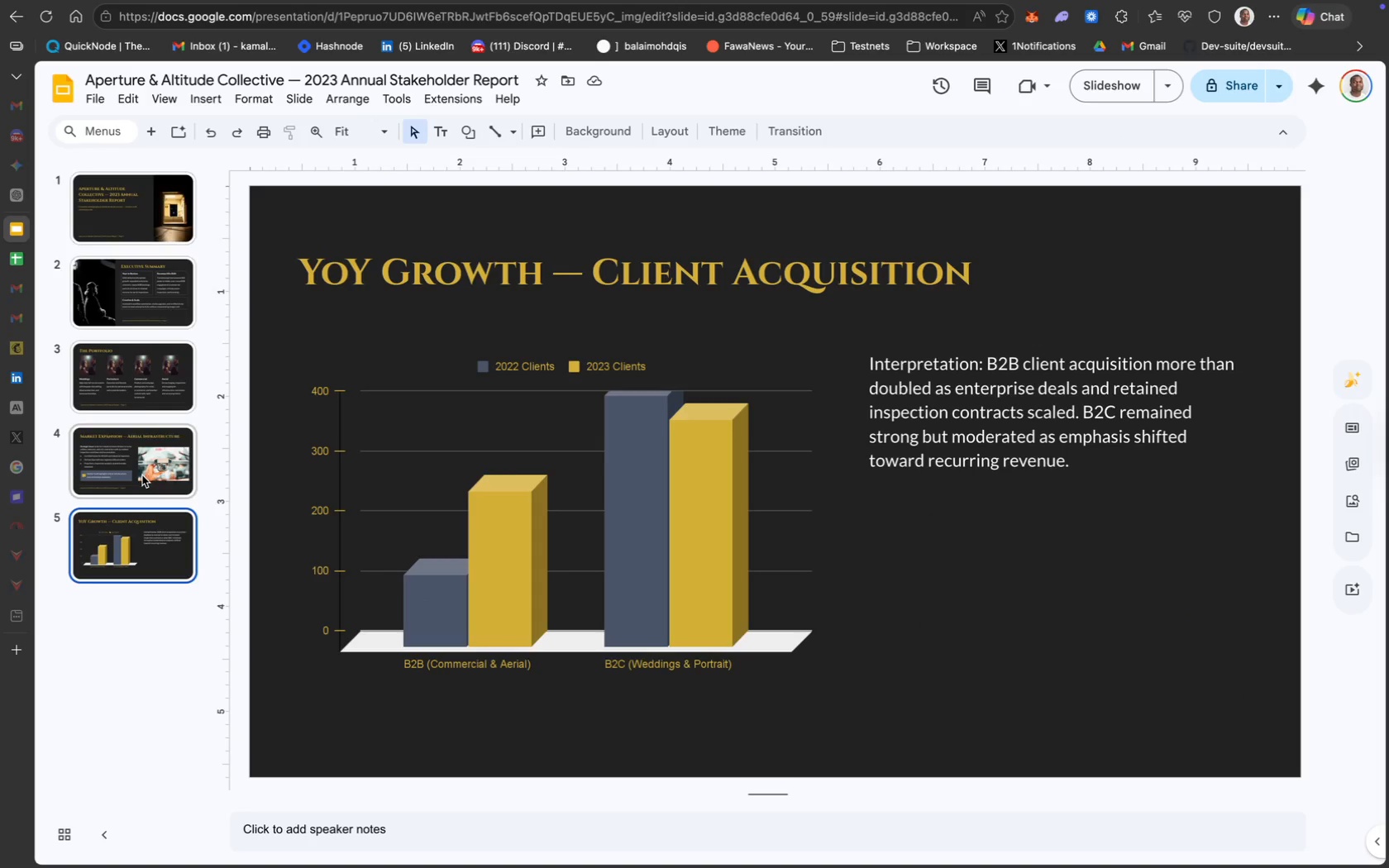 
wait(8.23)
 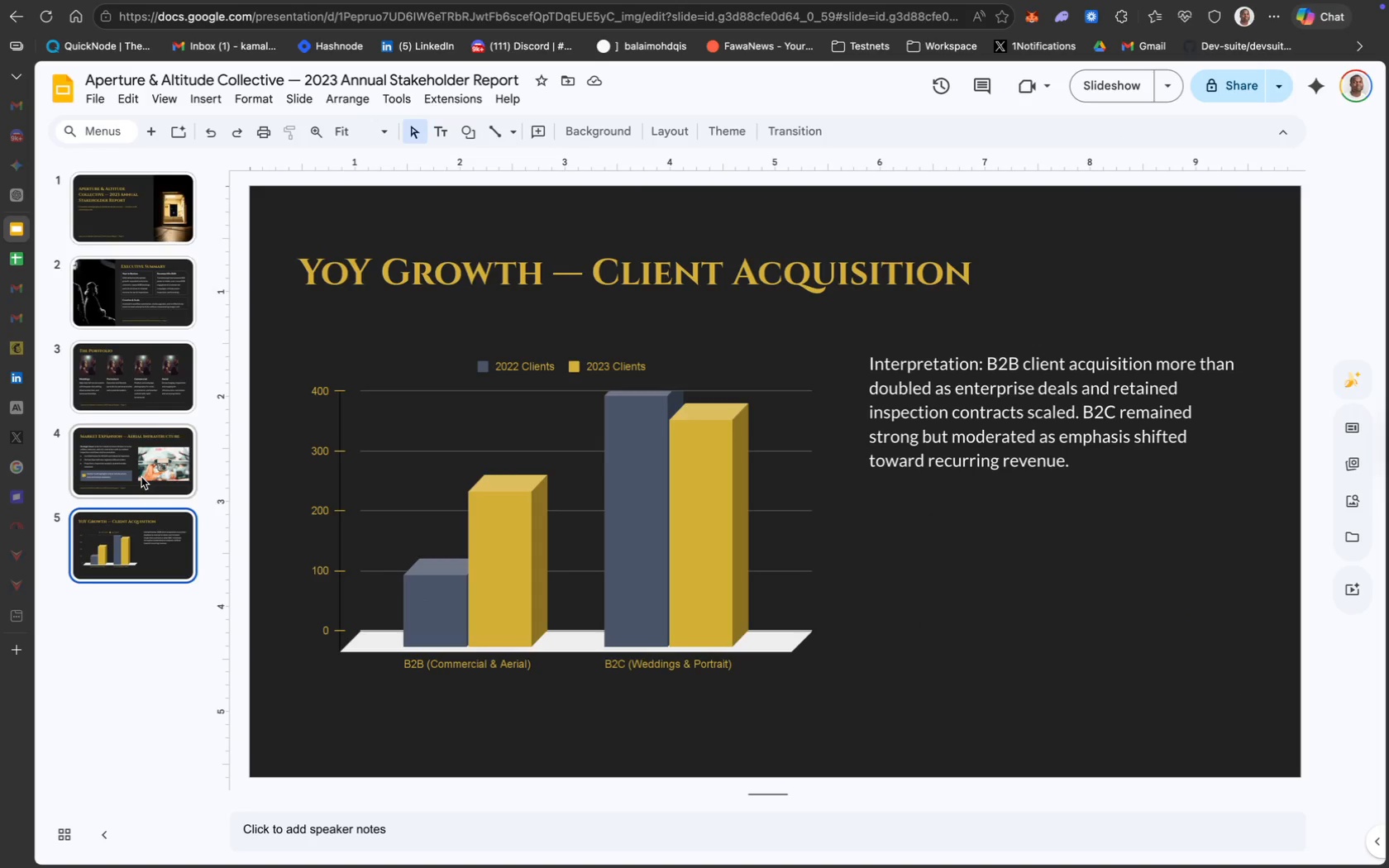 
key(Meta+A)